 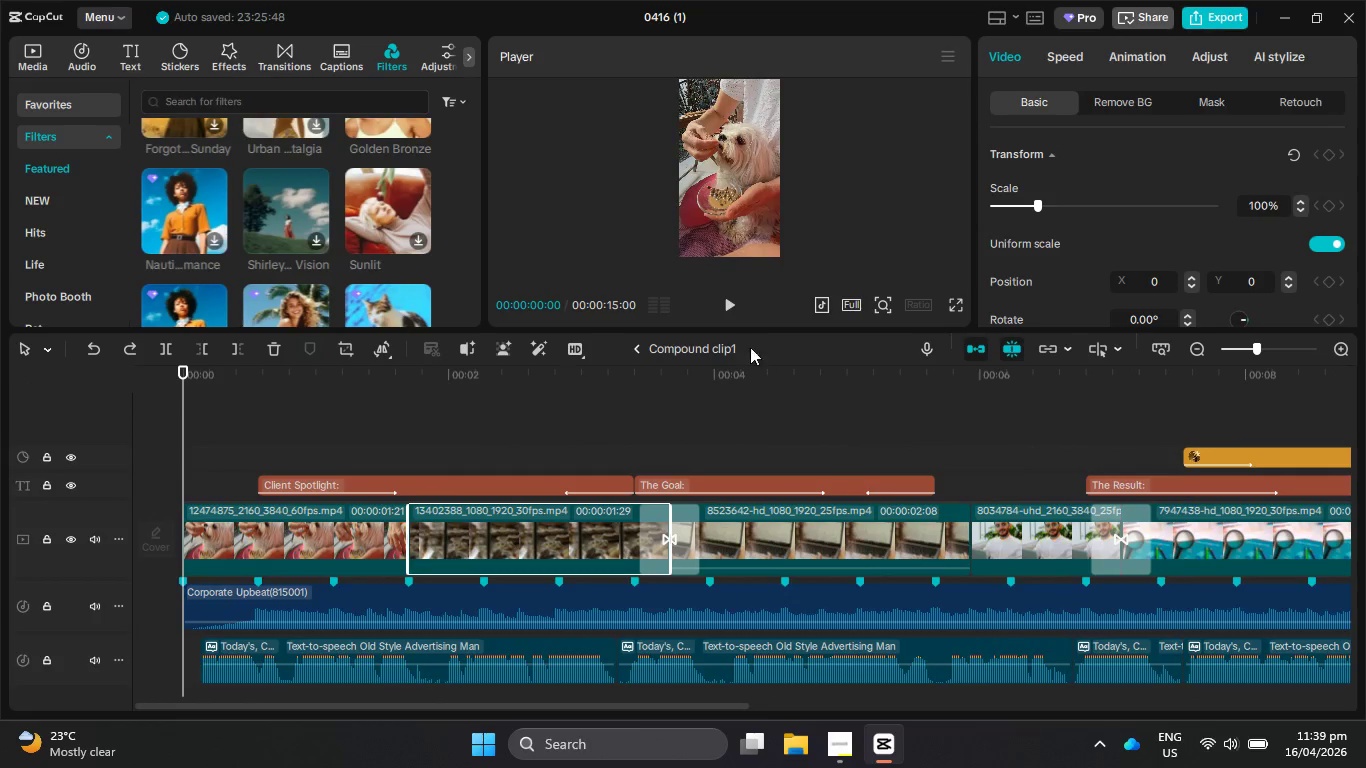 
scroll: coordinate [398, 246], scroll_direction: down, amount: 3.0
 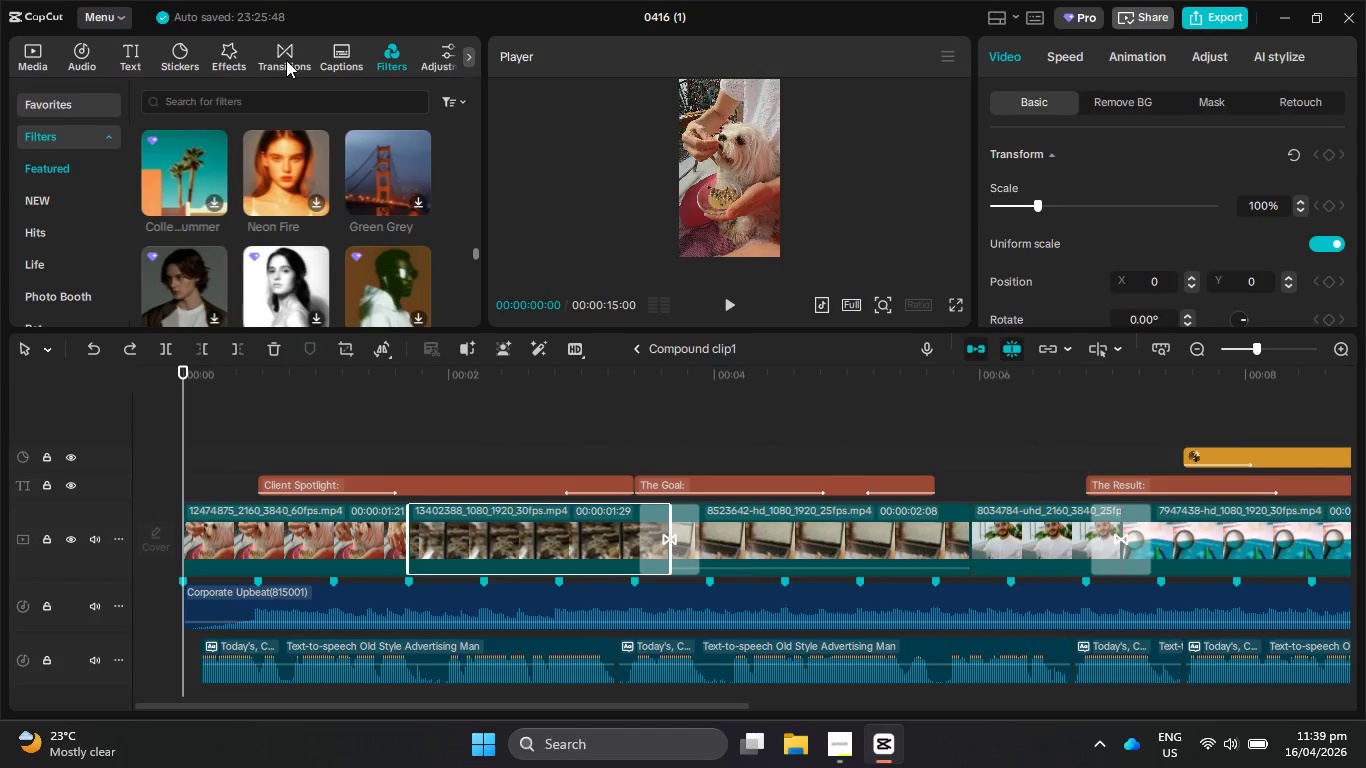 
left_click([286, 60])
 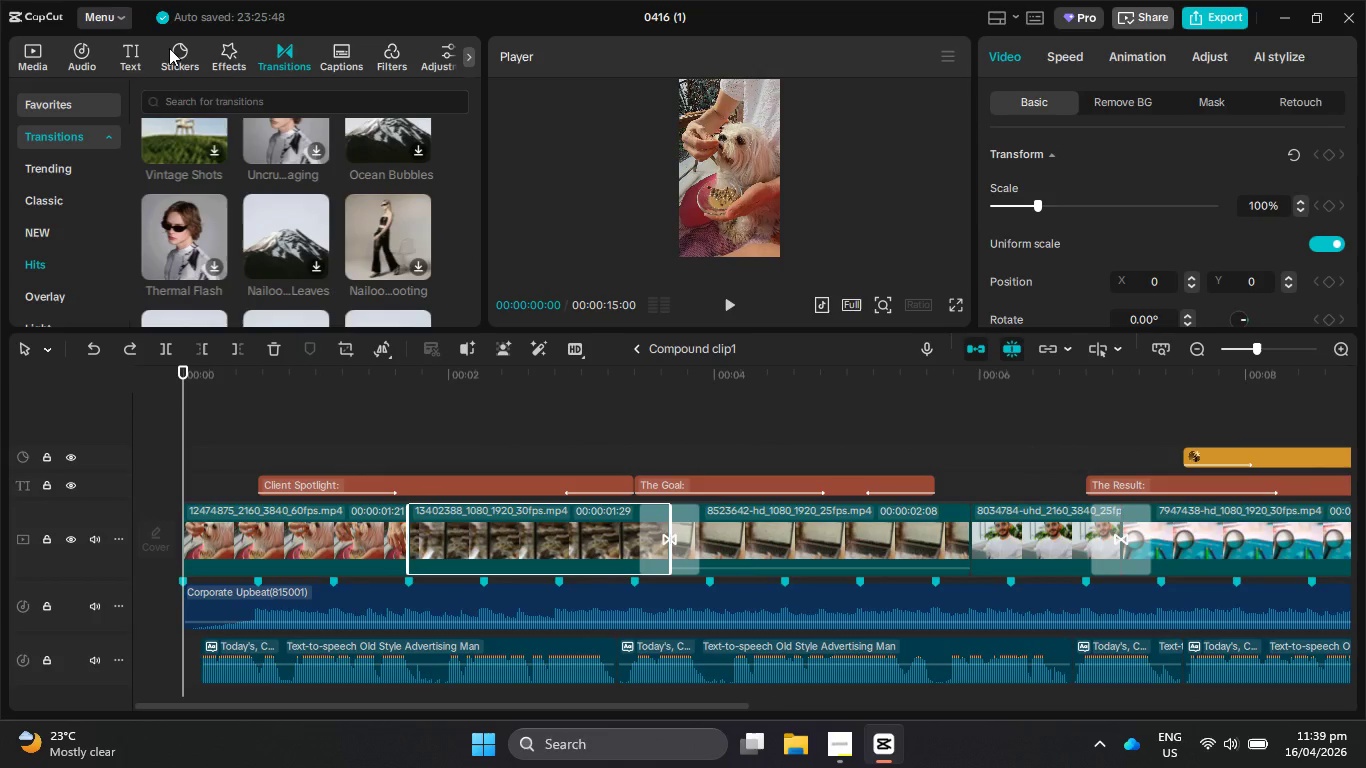 
left_click([169, 48])
 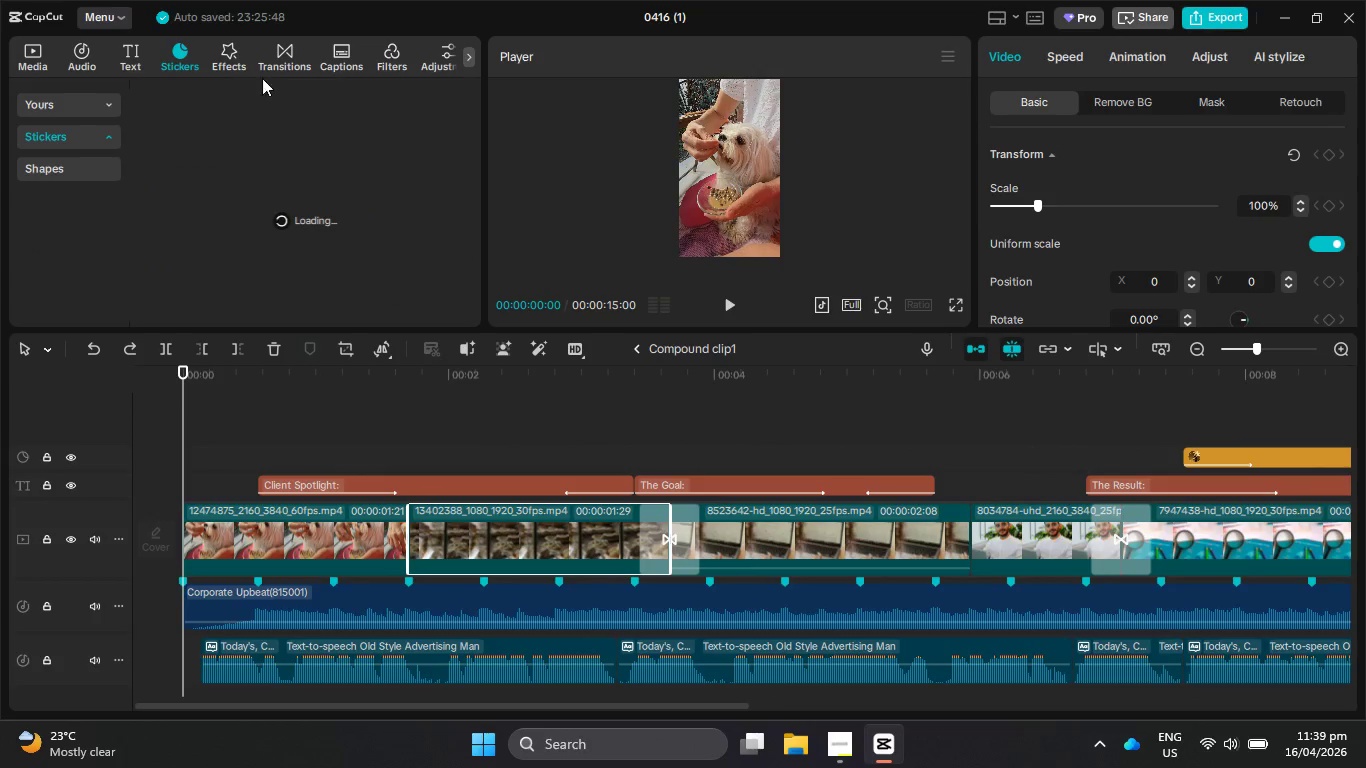 
left_click([236, 47])
 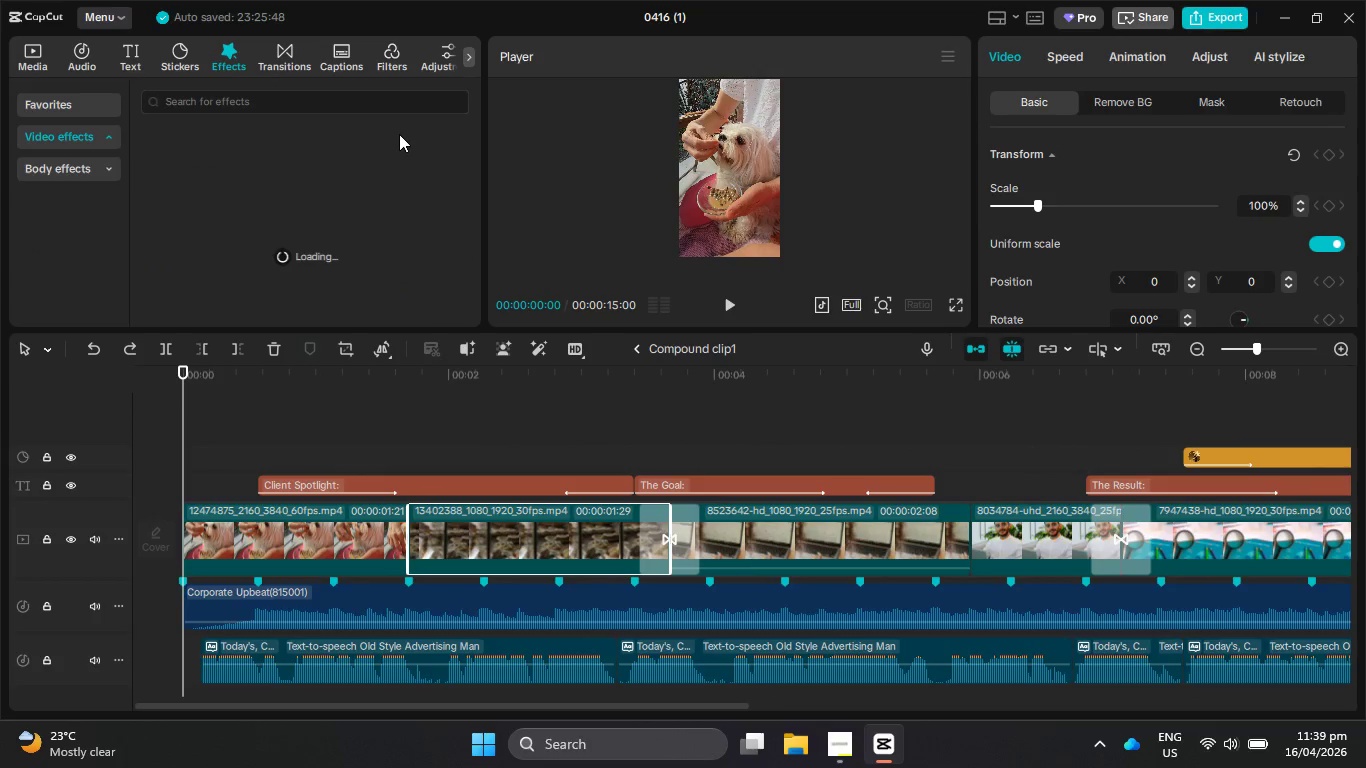 
scroll: coordinate [396, 148], scroll_direction: down, amount: 1.0
 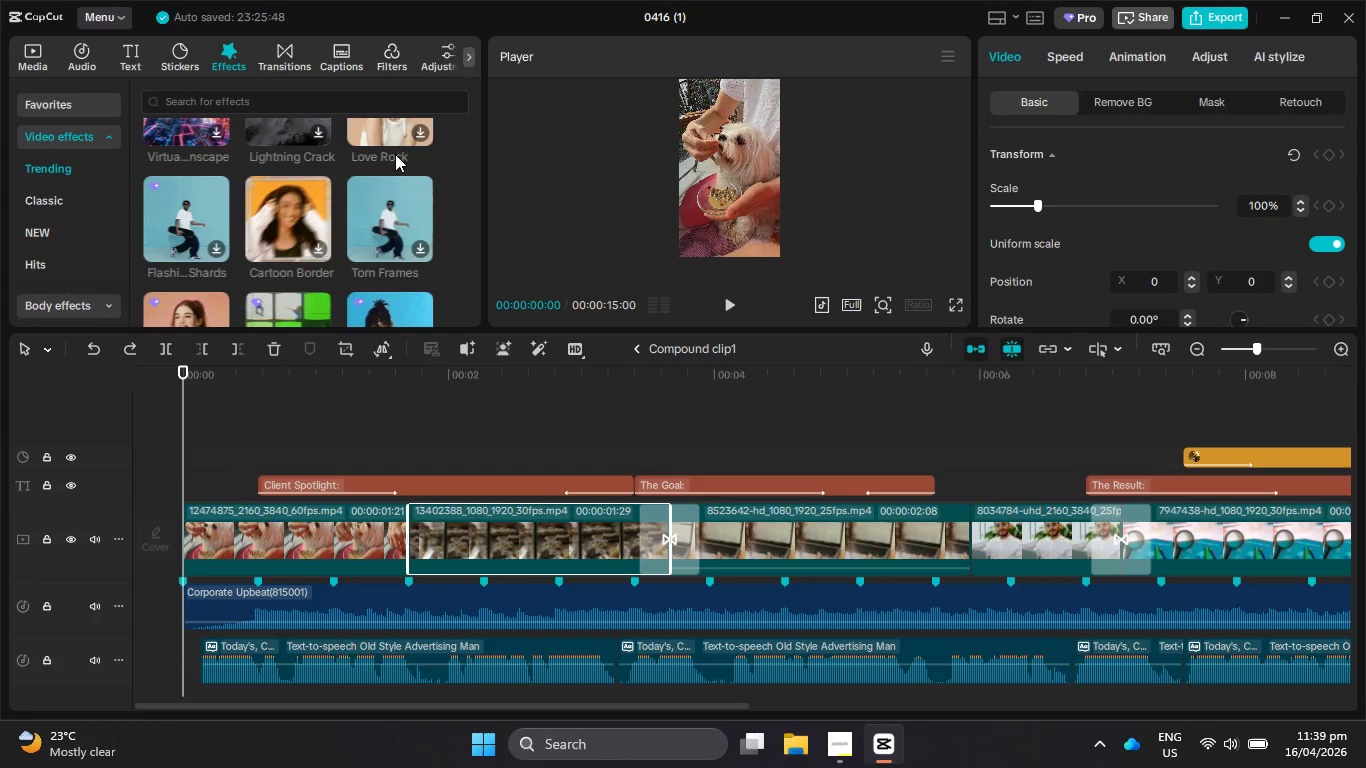 
wait(5.96)
 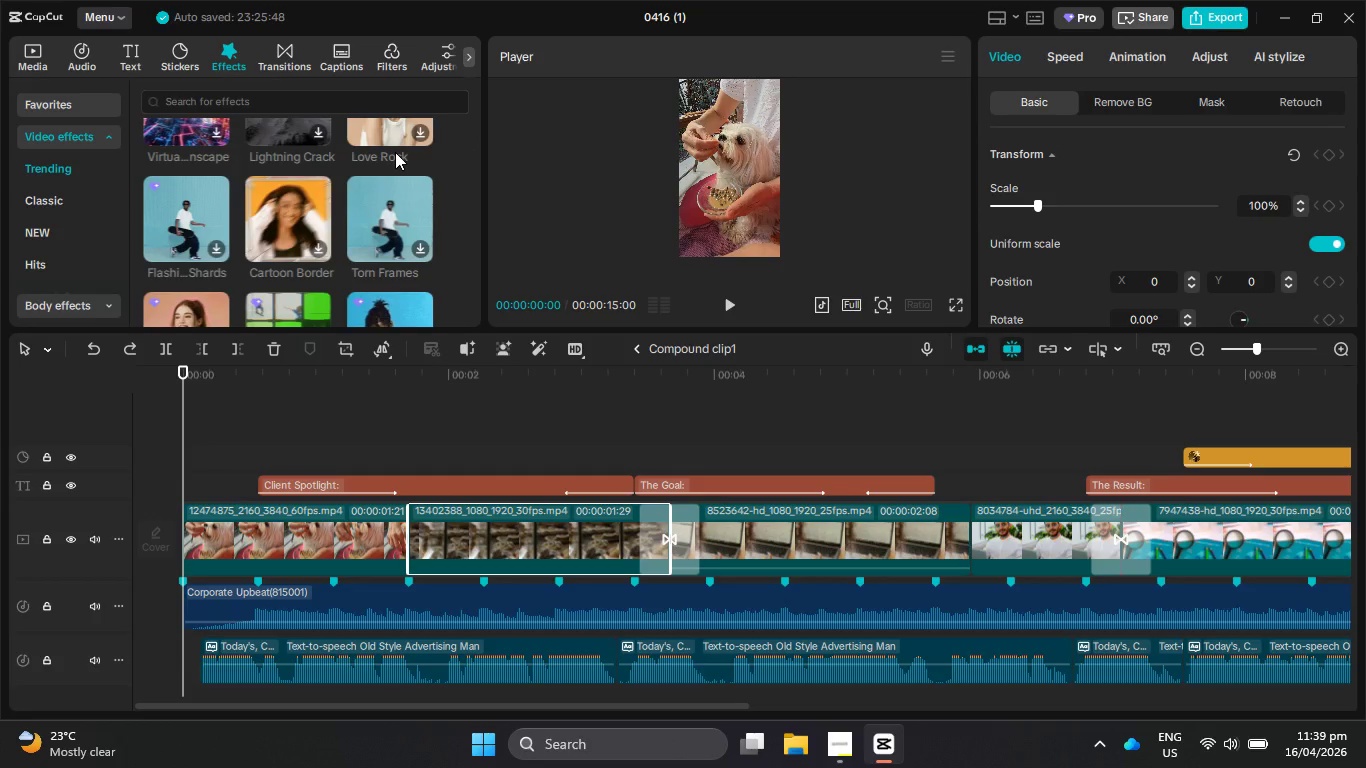 
scroll: coordinate [395, 157], scroll_direction: down, amount: 9.0
 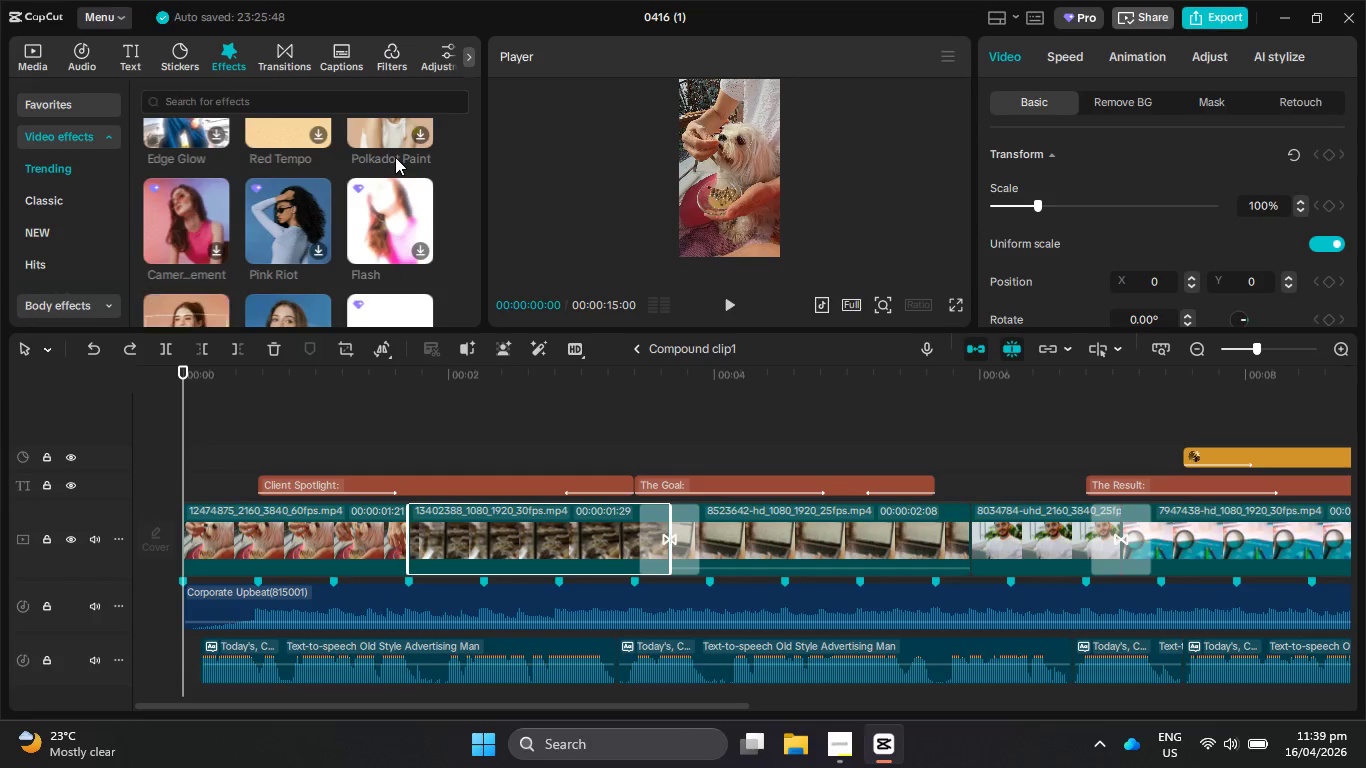 
scroll: coordinate [395, 162], scroll_direction: down, amount: 5.0
 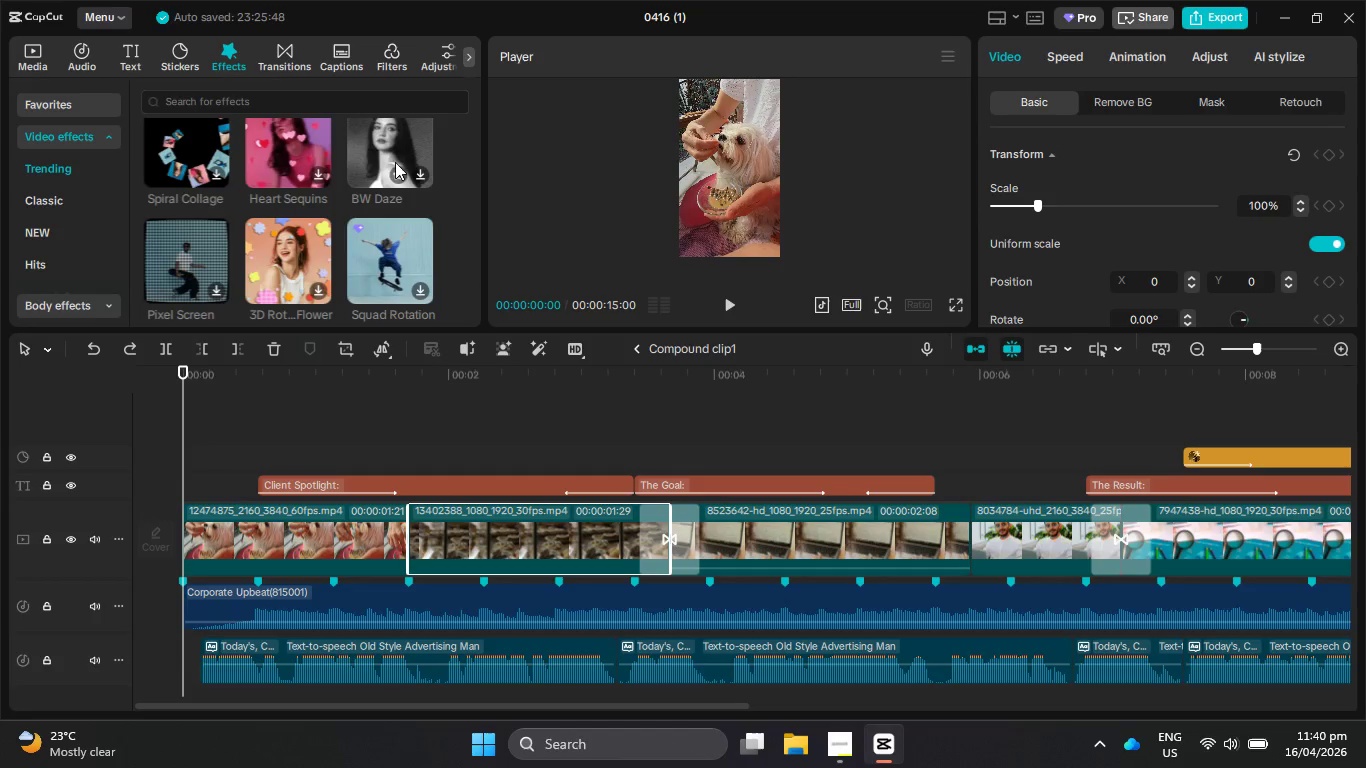 
wait(5.4)
 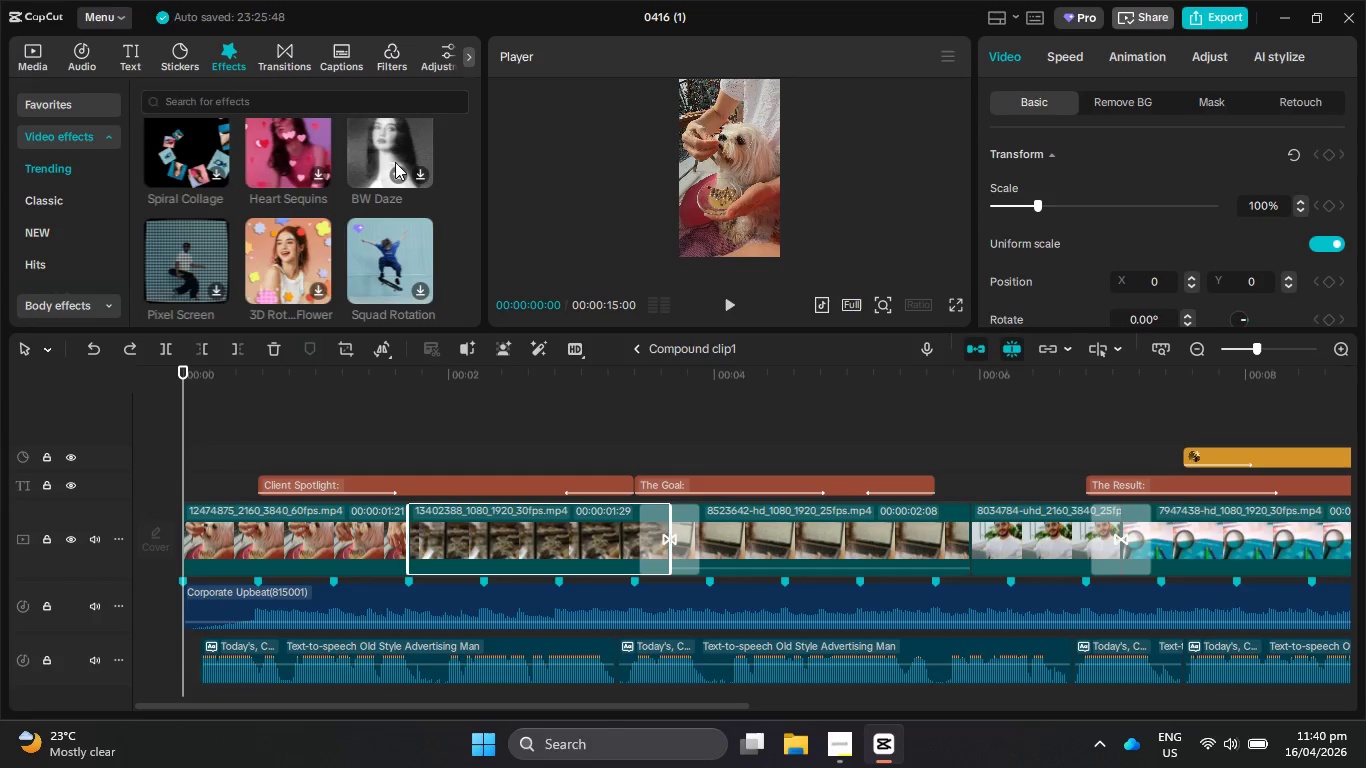 
scroll: coordinate [395, 164], scroll_direction: down, amount: 5.0
 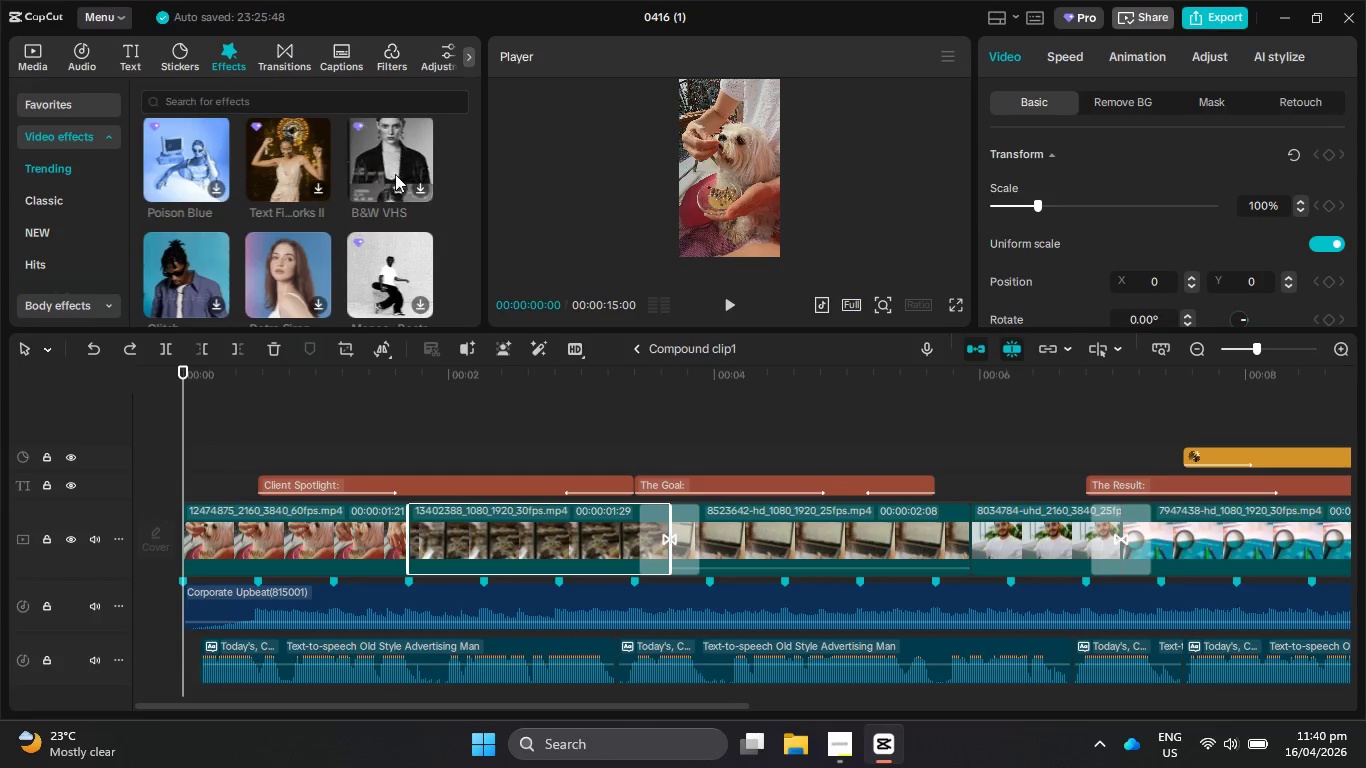 
scroll: coordinate [395, 178], scroll_direction: down, amount: 3.0
 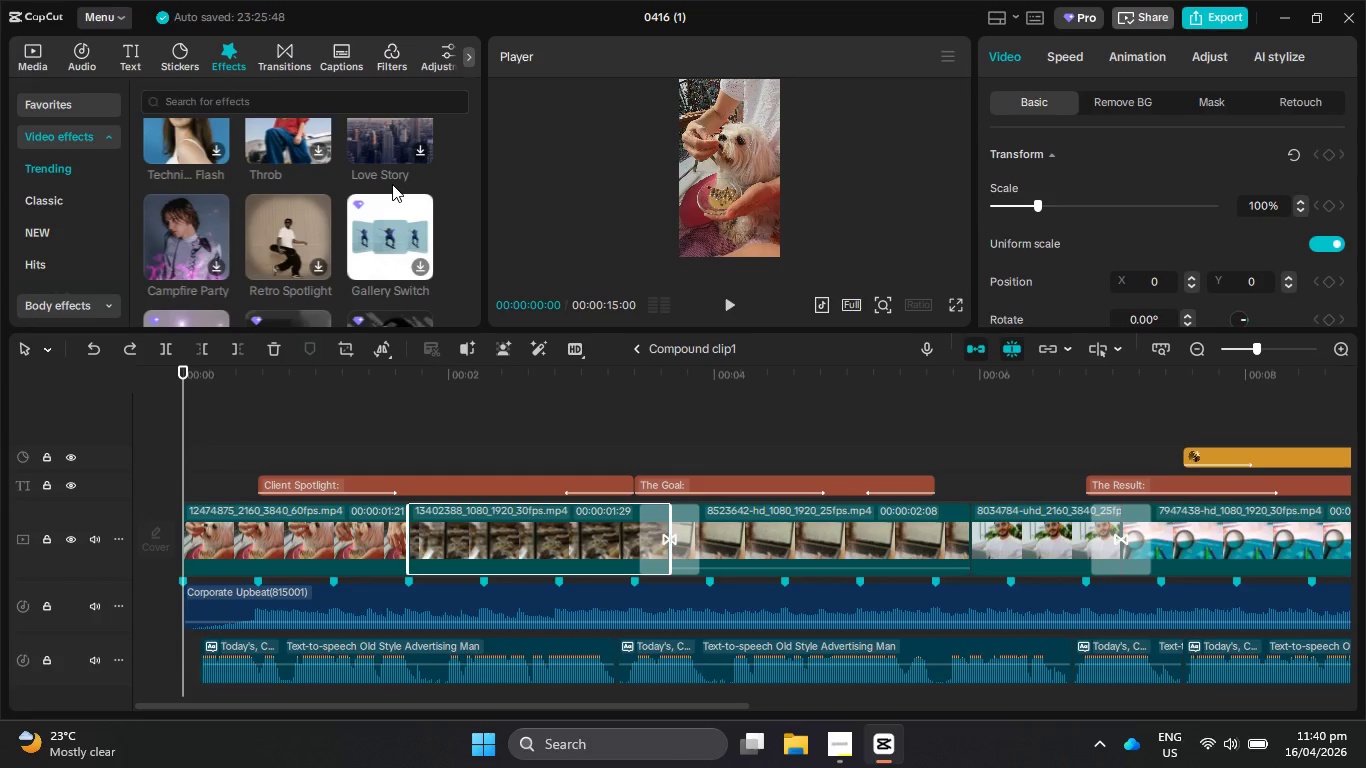 
wait(10.21)
 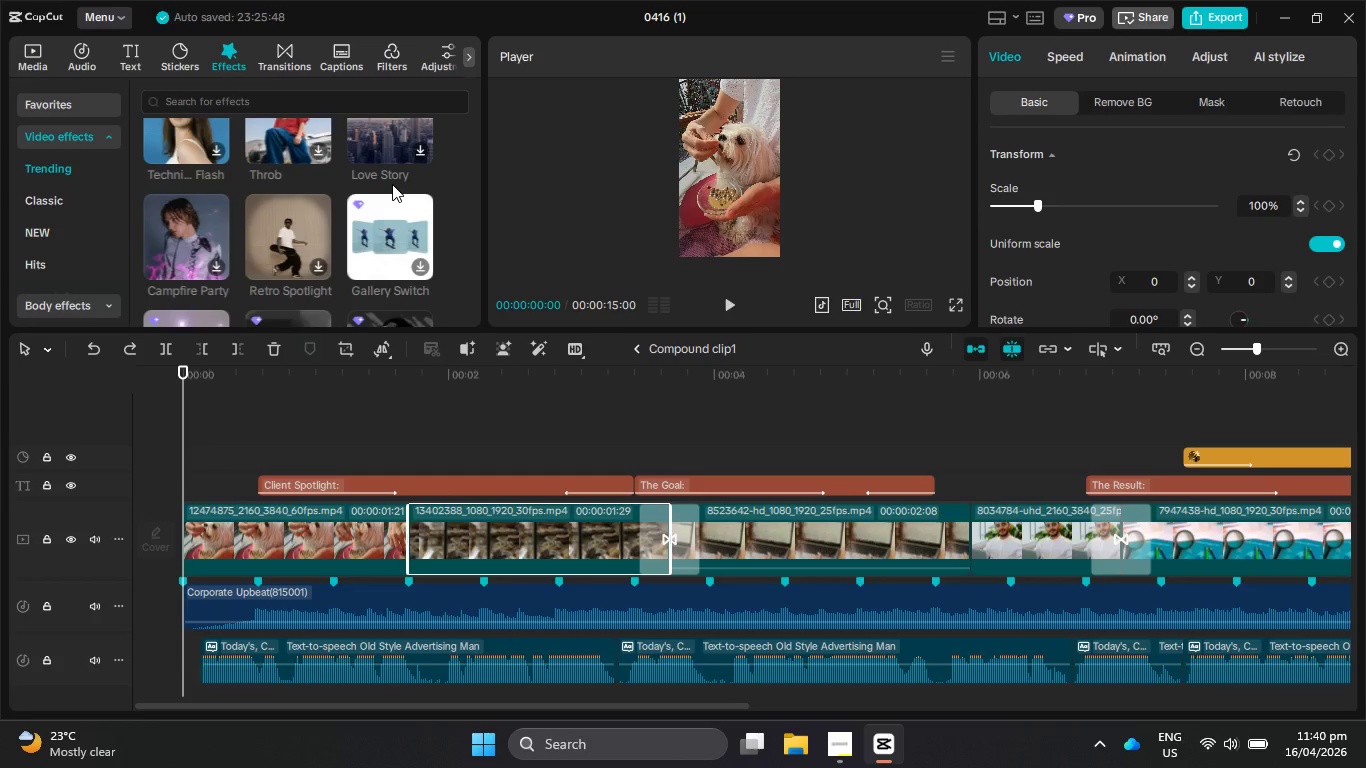 
left_click_drag(start_coordinate=[581, 372], to_coordinate=[954, 577])
 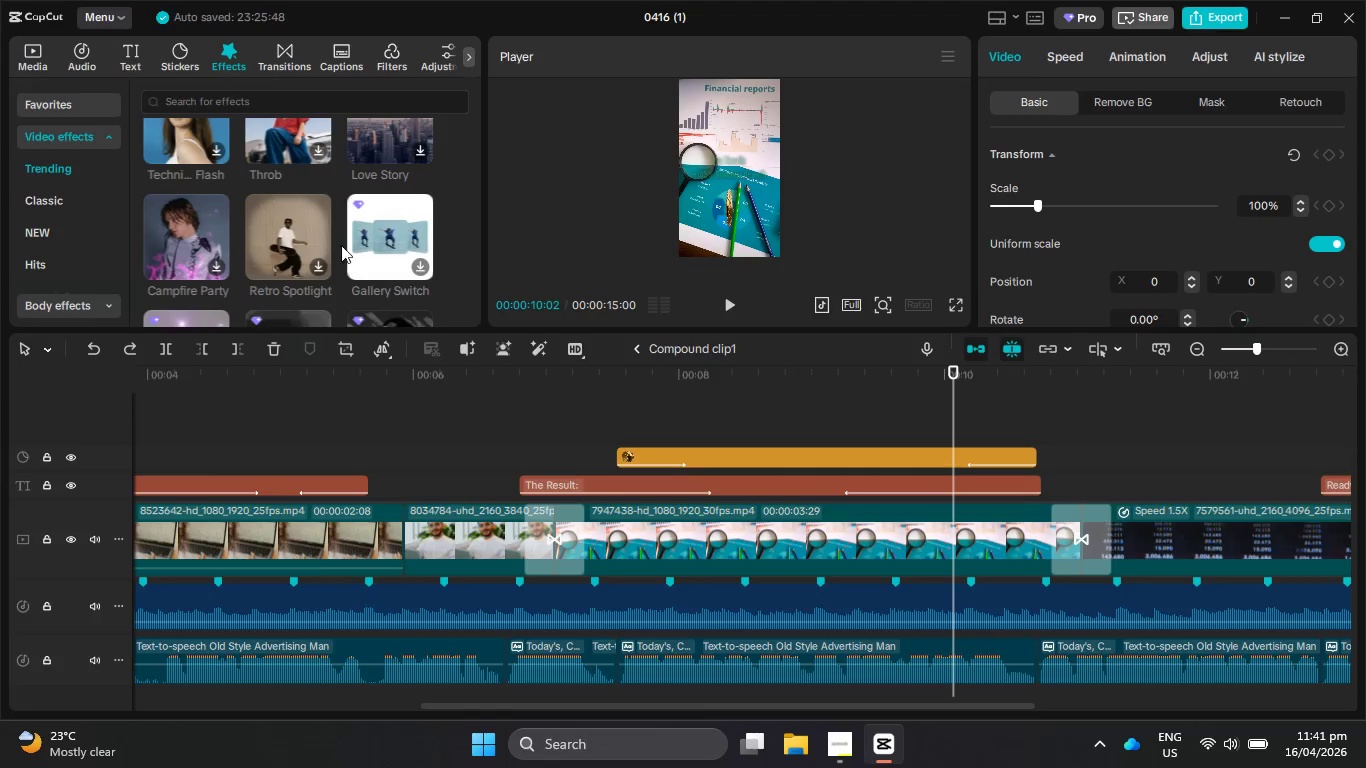 
scroll: coordinate [383, 297], scroll_direction: down, amount: 9.0
 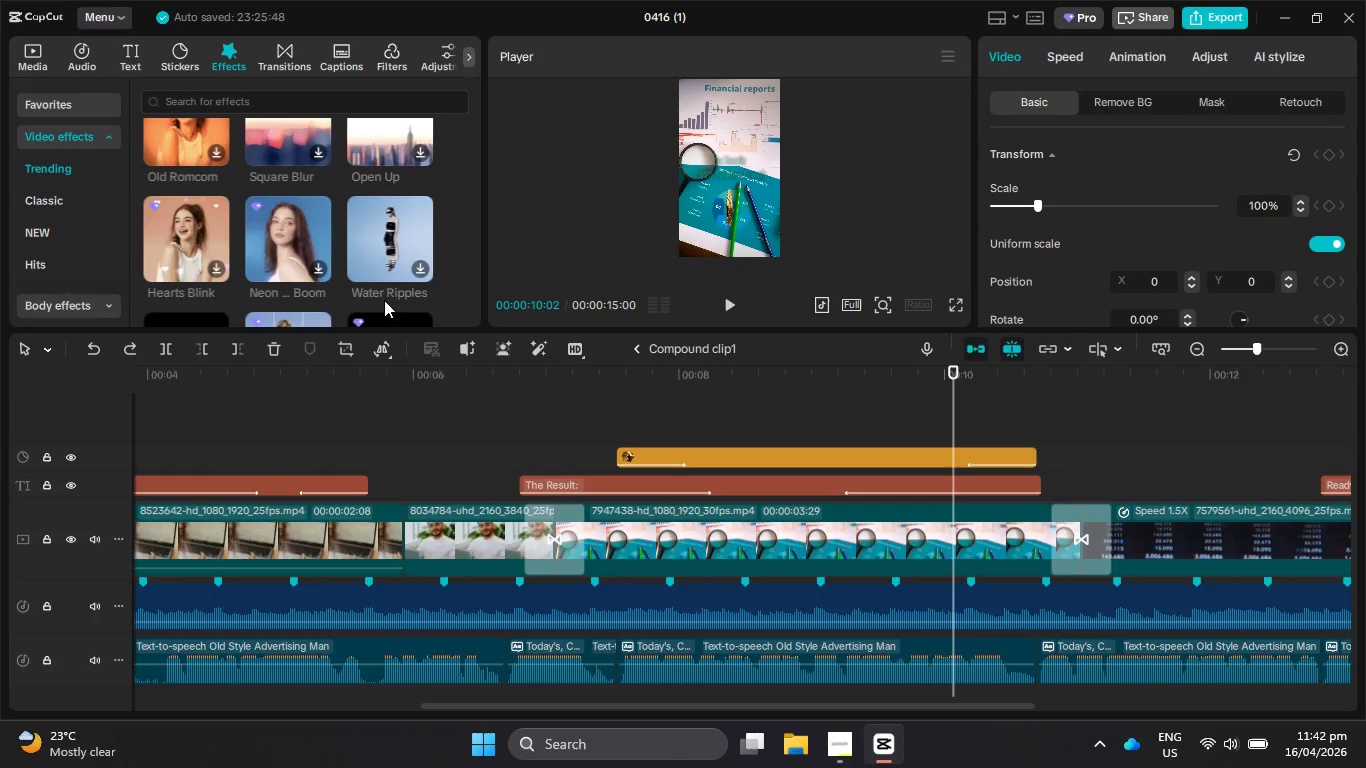 
scroll: coordinate [411, 349], scroll_direction: down, amount: 4.0
 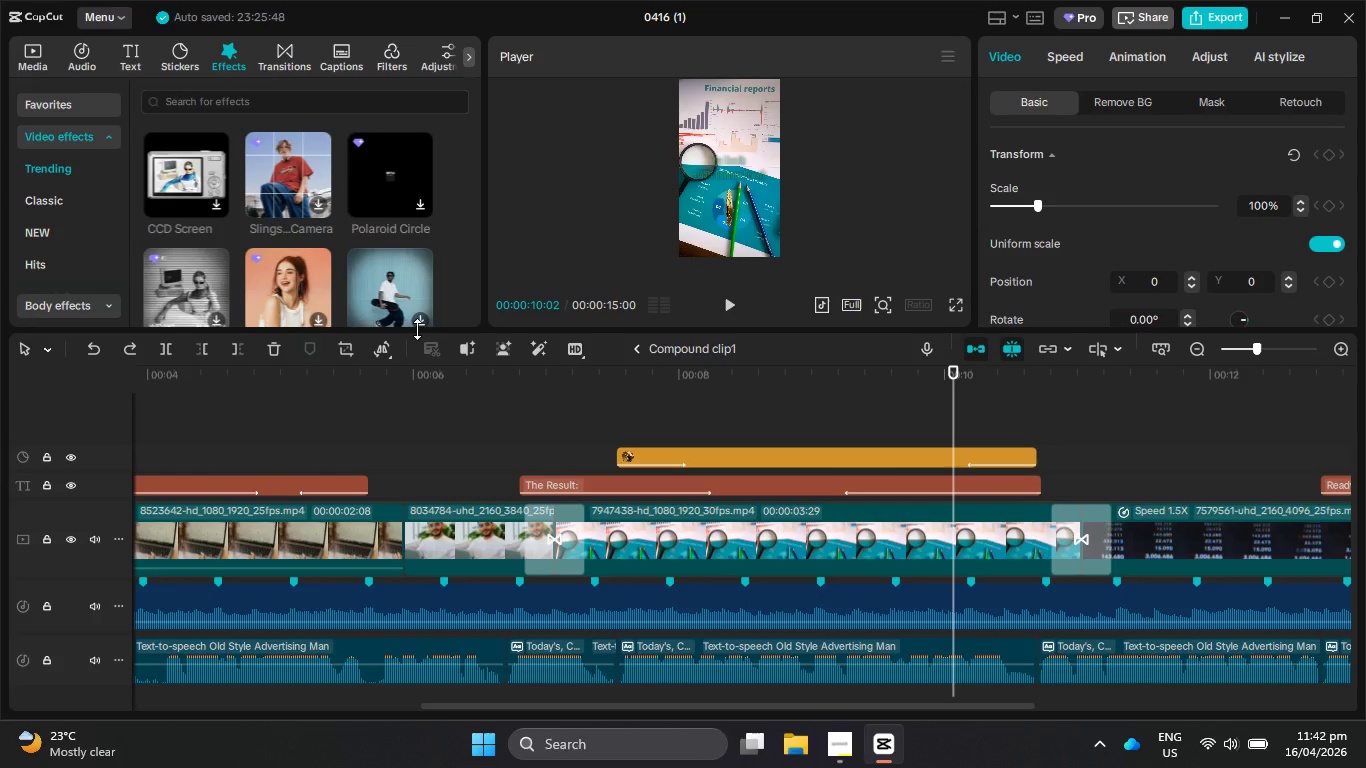 
wait(14.31)
 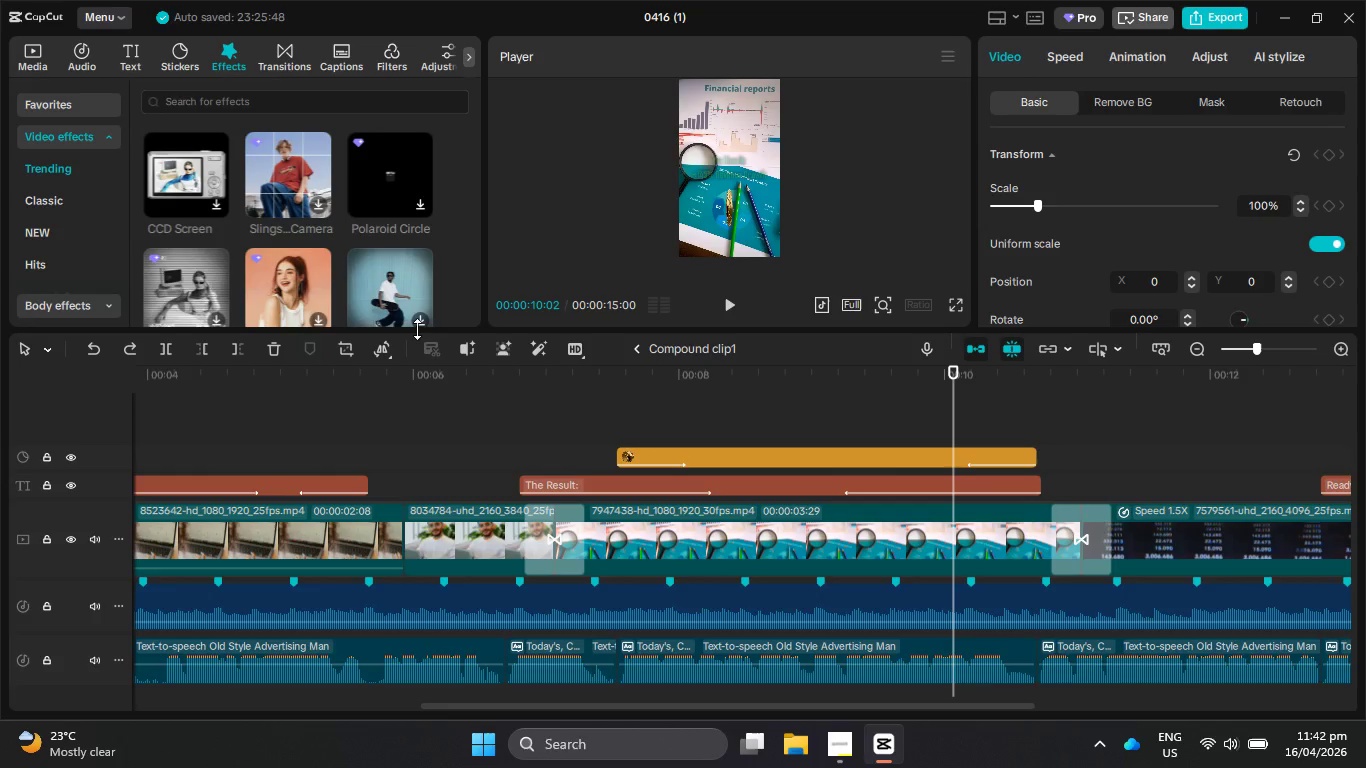 
scroll: coordinate [444, 346], scroll_direction: down, amount: 6.0
 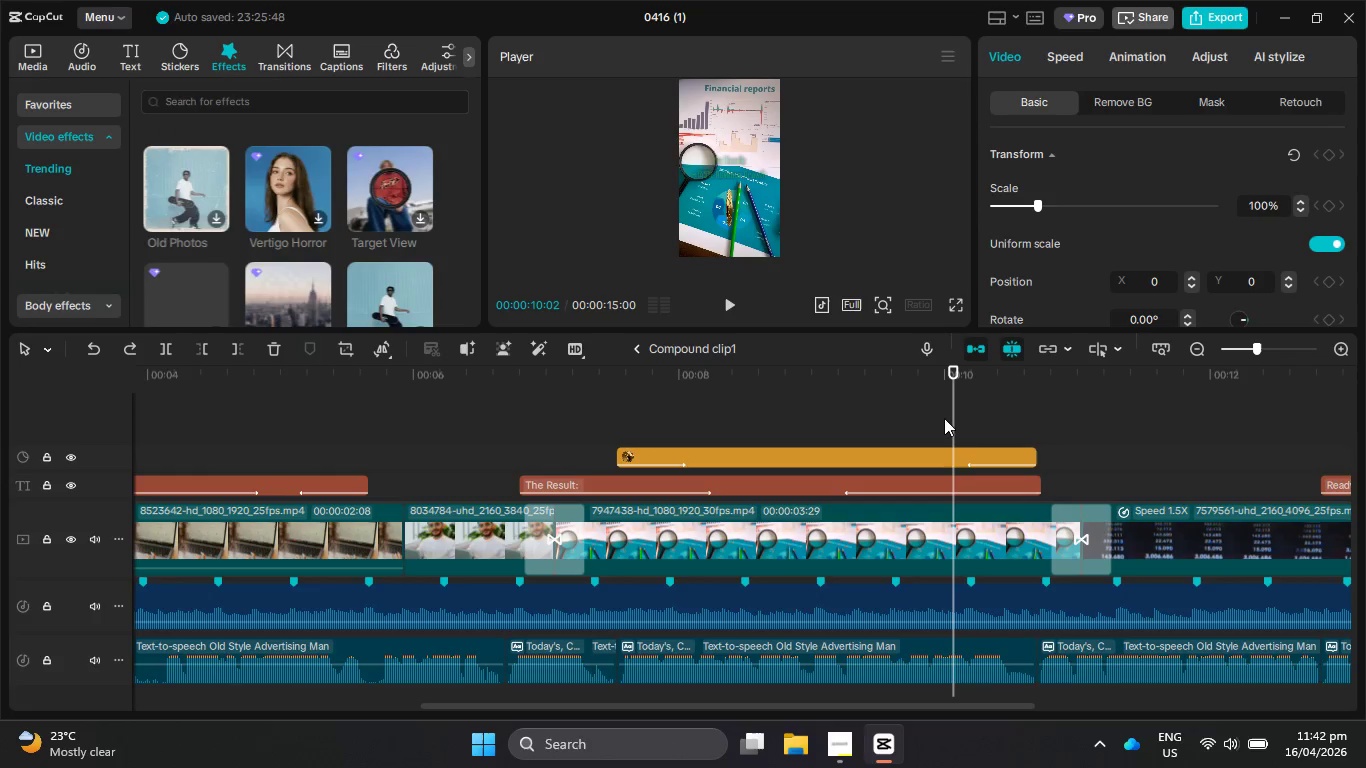 
left_click_drag(start_coordinate=[956, 416], to_coordinate=[642, 518])
 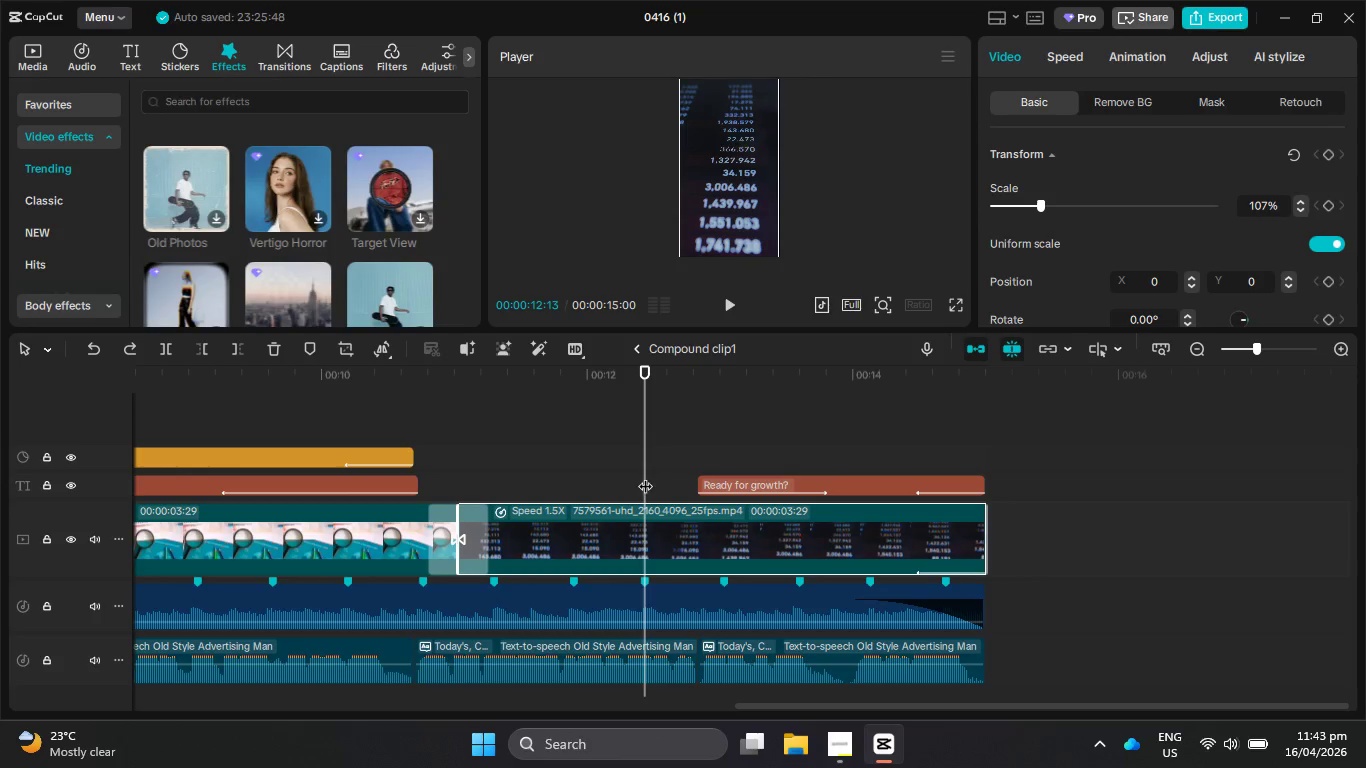 
wait(23.0)
 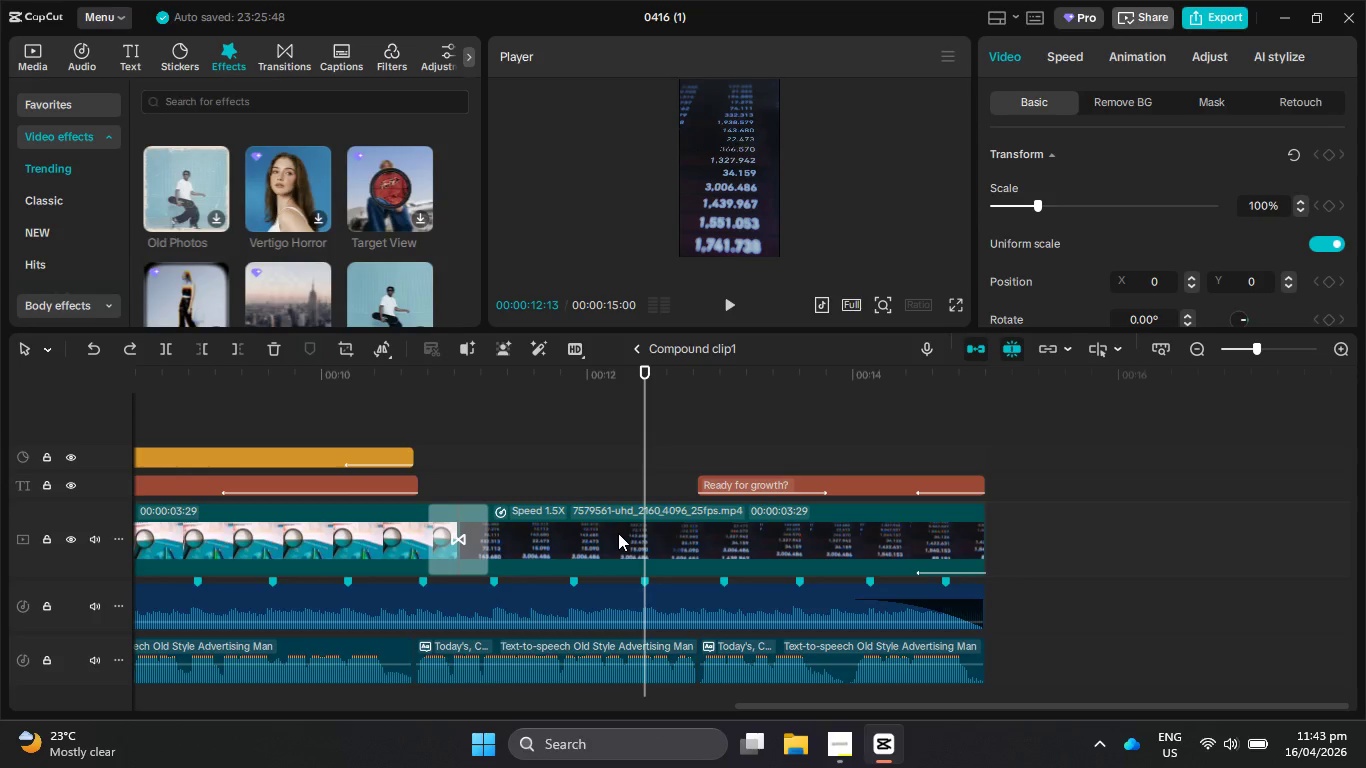 
left_click_drag(start_coordinate=[645, 474], to_coordinate=[0, 430])
 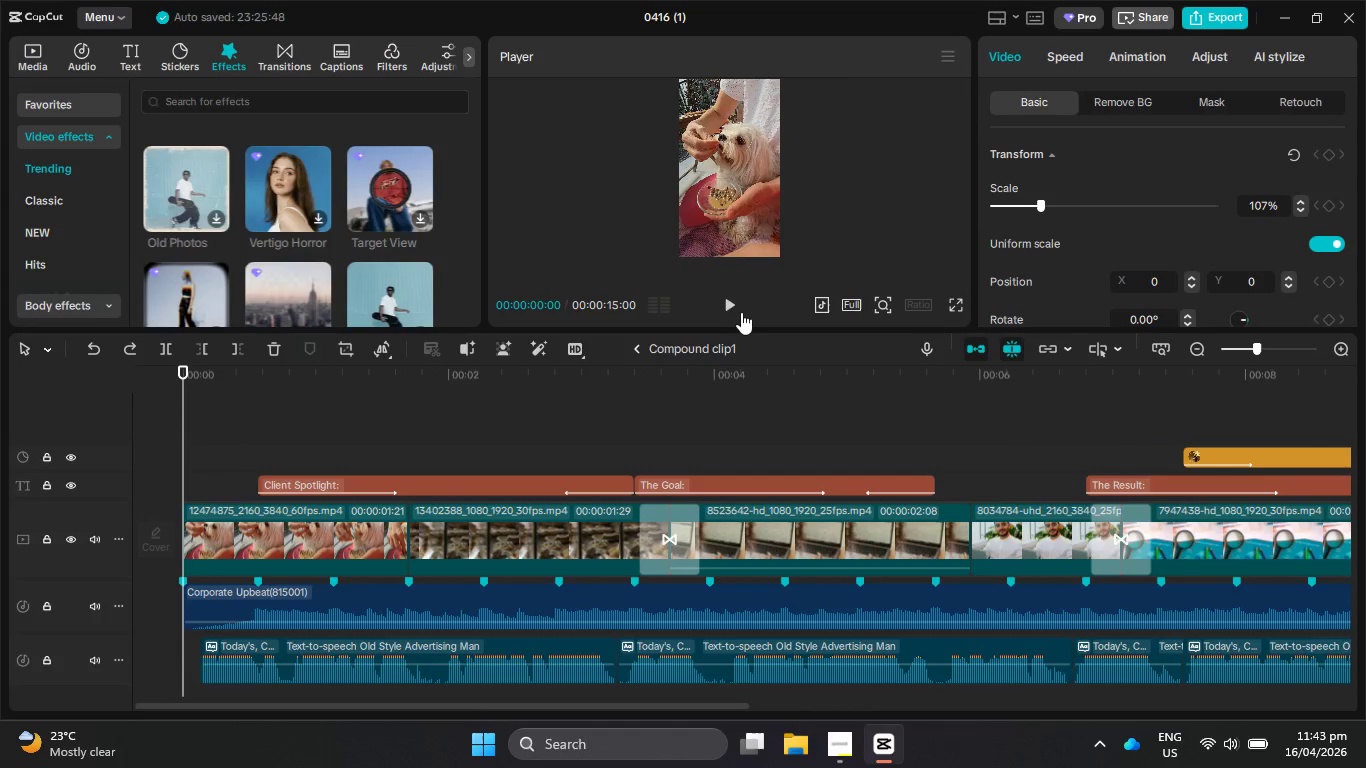 
left_click([737, 309])